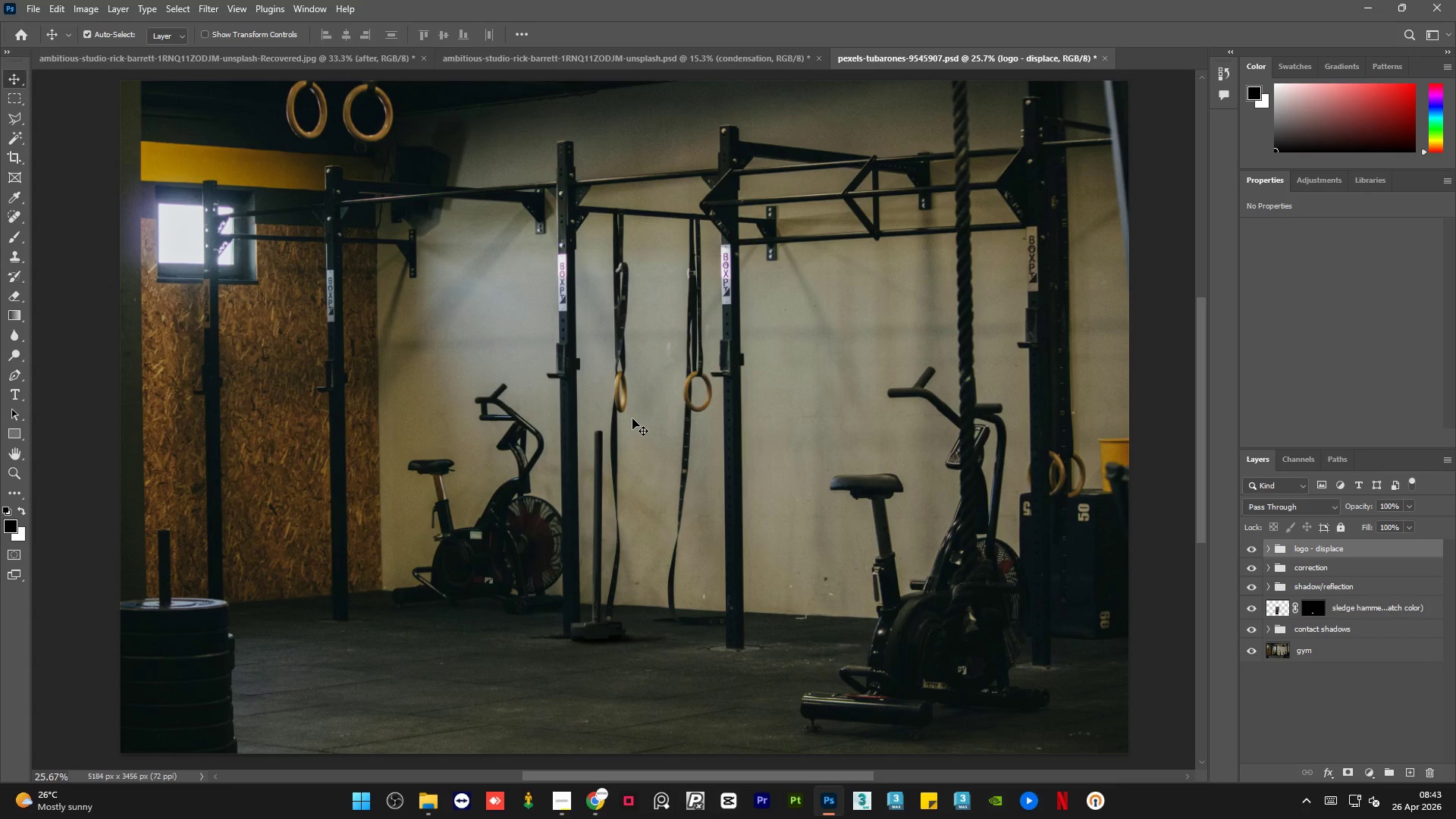 
left_click([423, 801])
 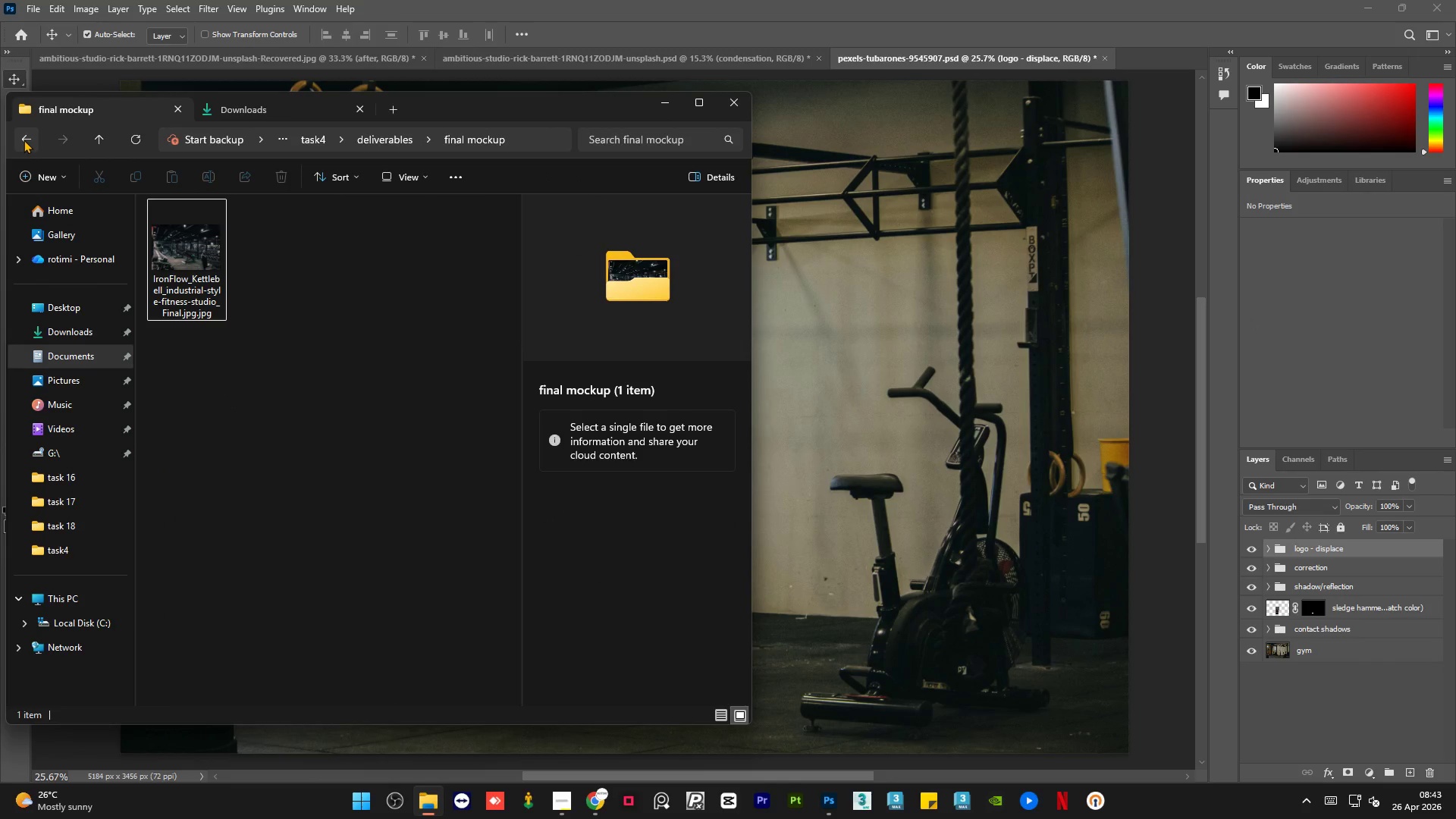 
left_click([24, 140])
 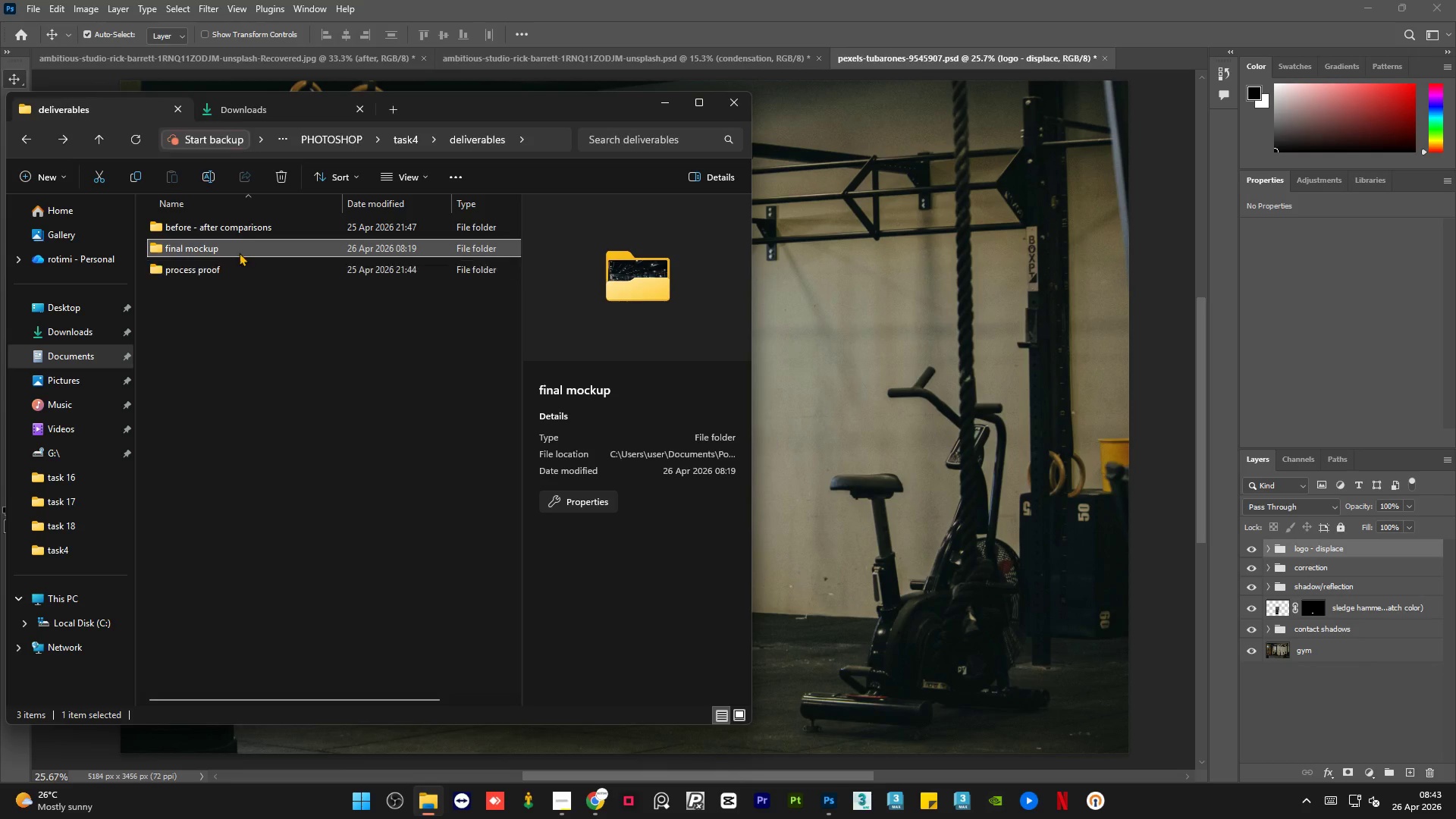 
double_click([239, 252])
 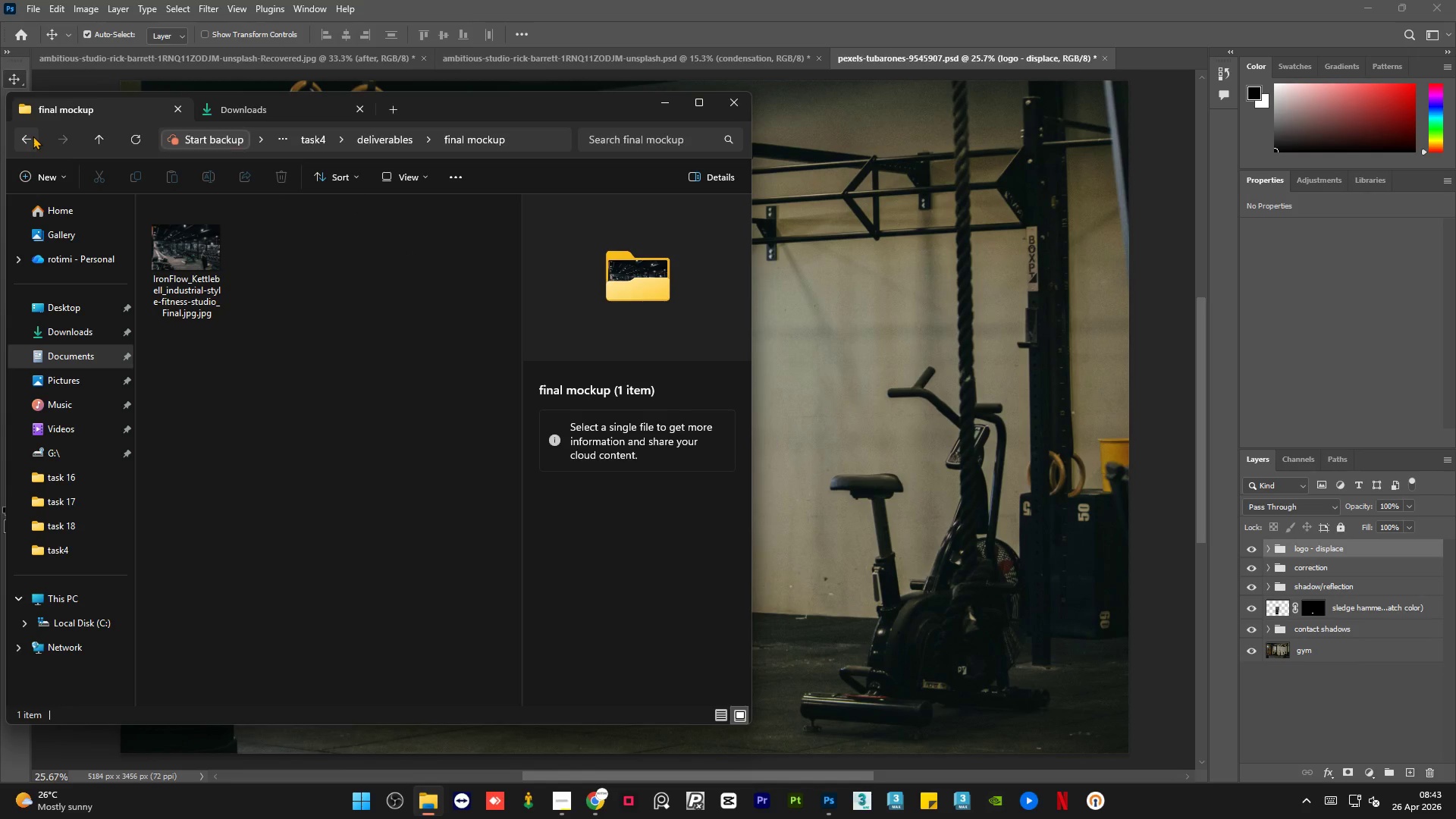 
left_click([33, 136])
 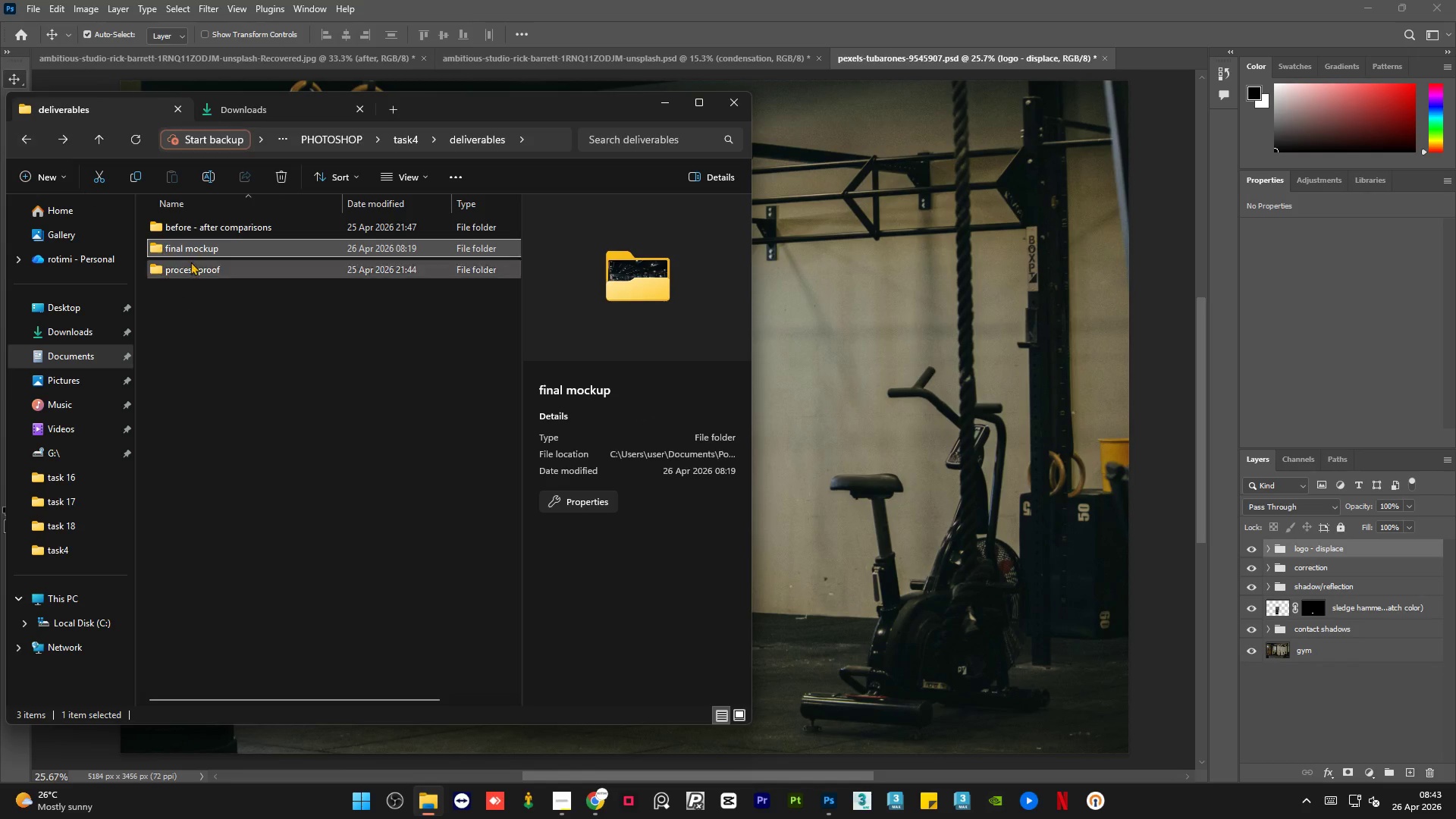 
double_click([241, 276])
 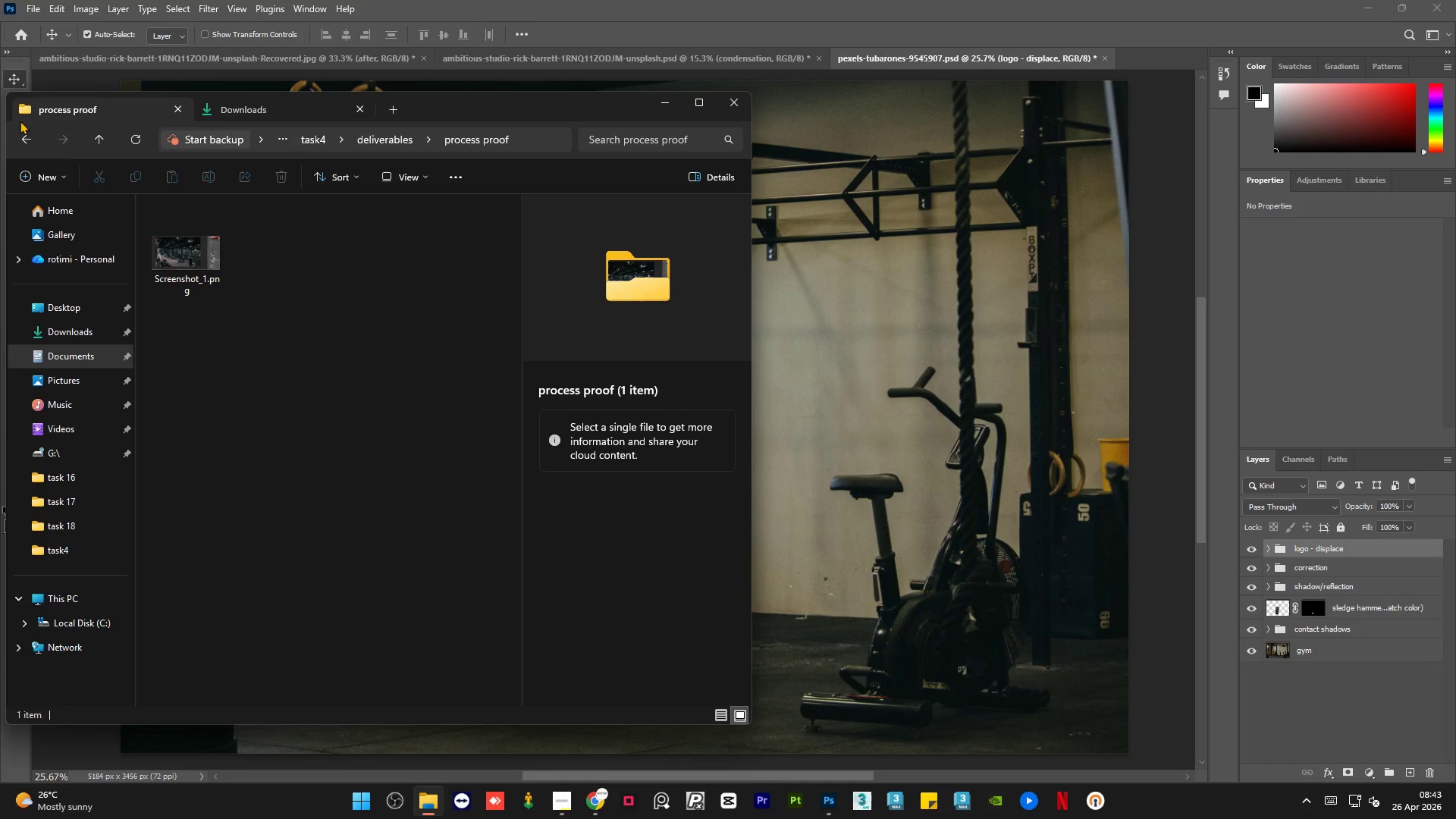 
left_click([25, 140])
 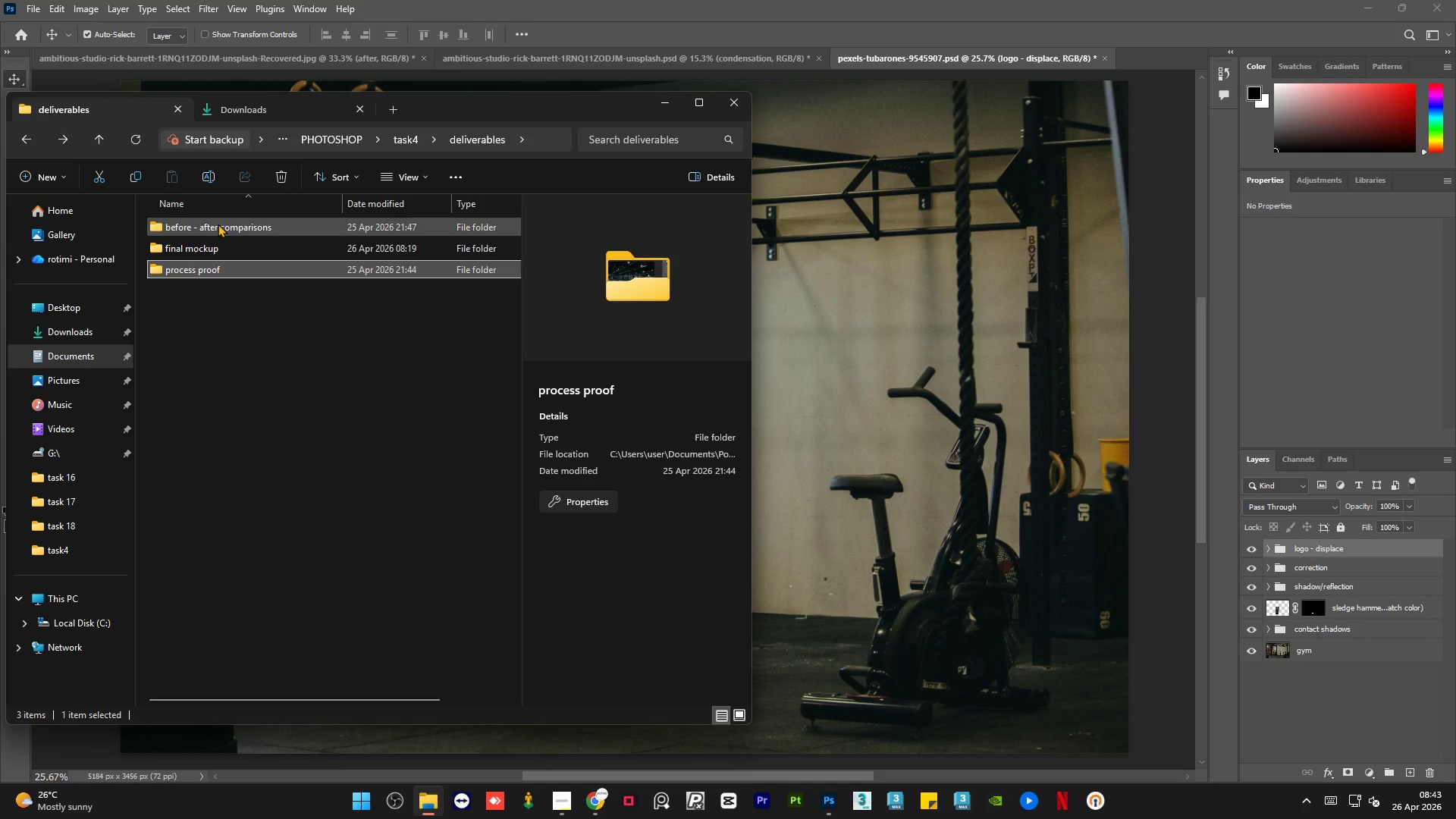 
double_click([218, 224])
 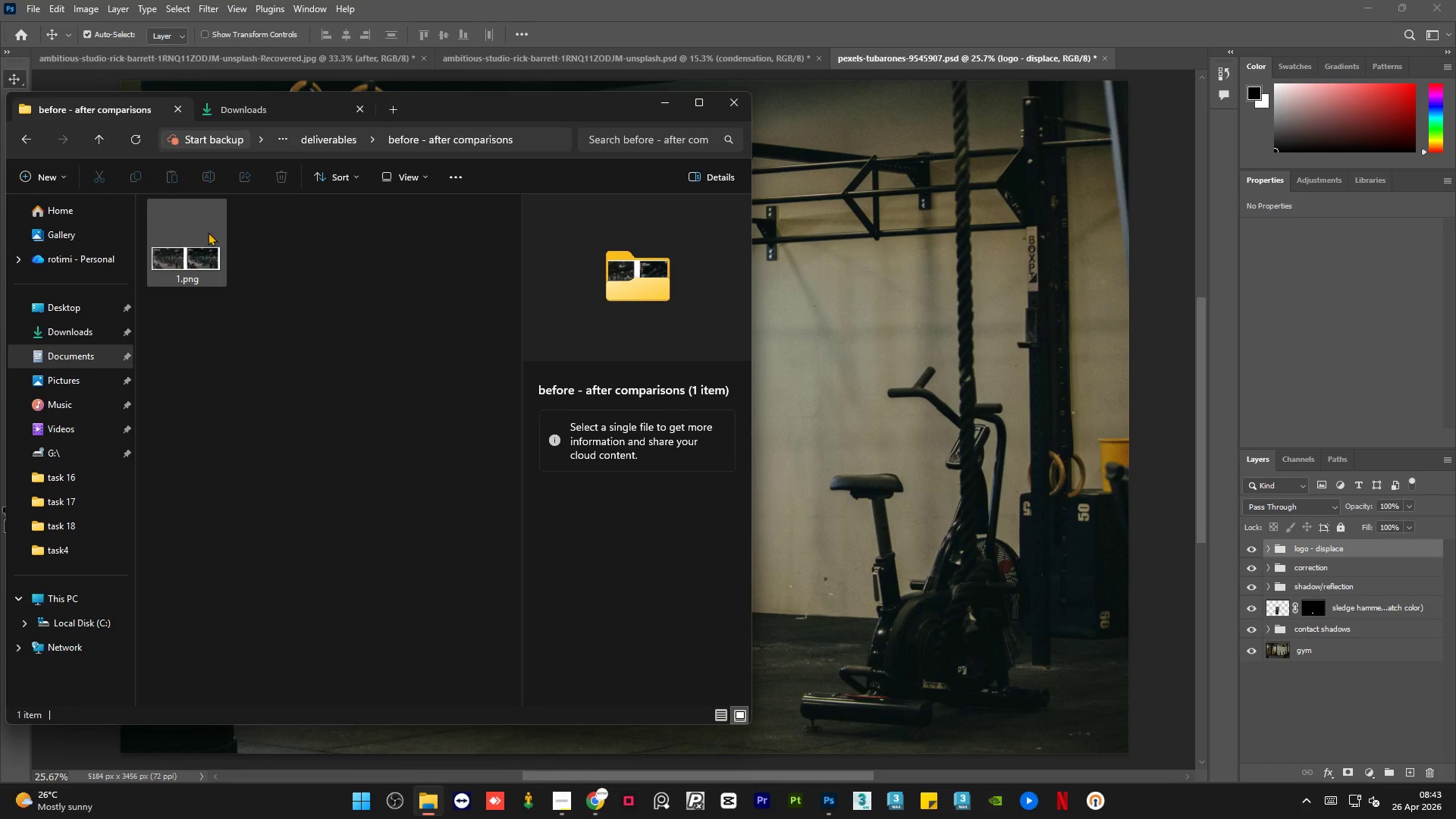 
left_click([188, 259])
 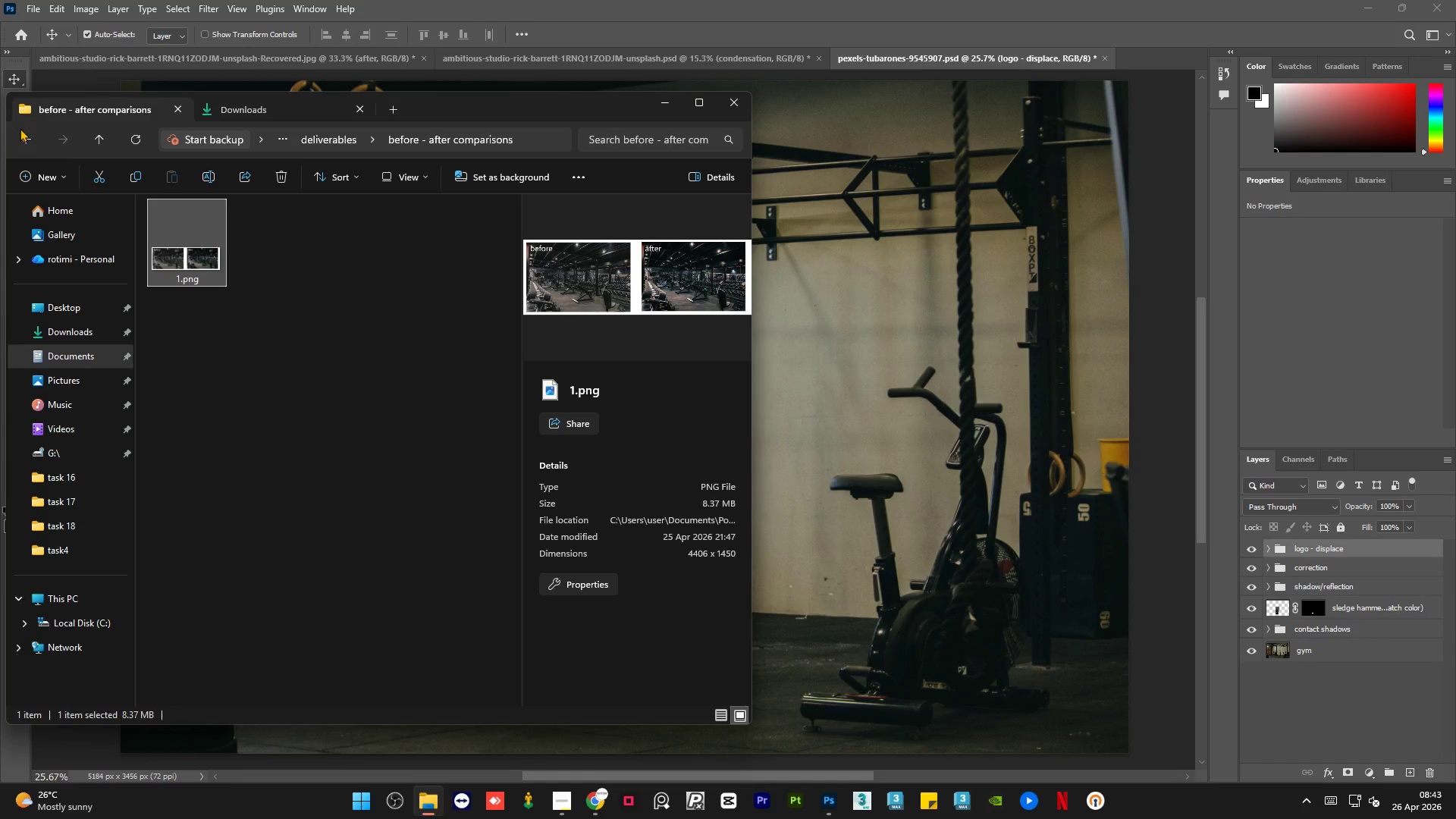 
left_click([23, 134])
 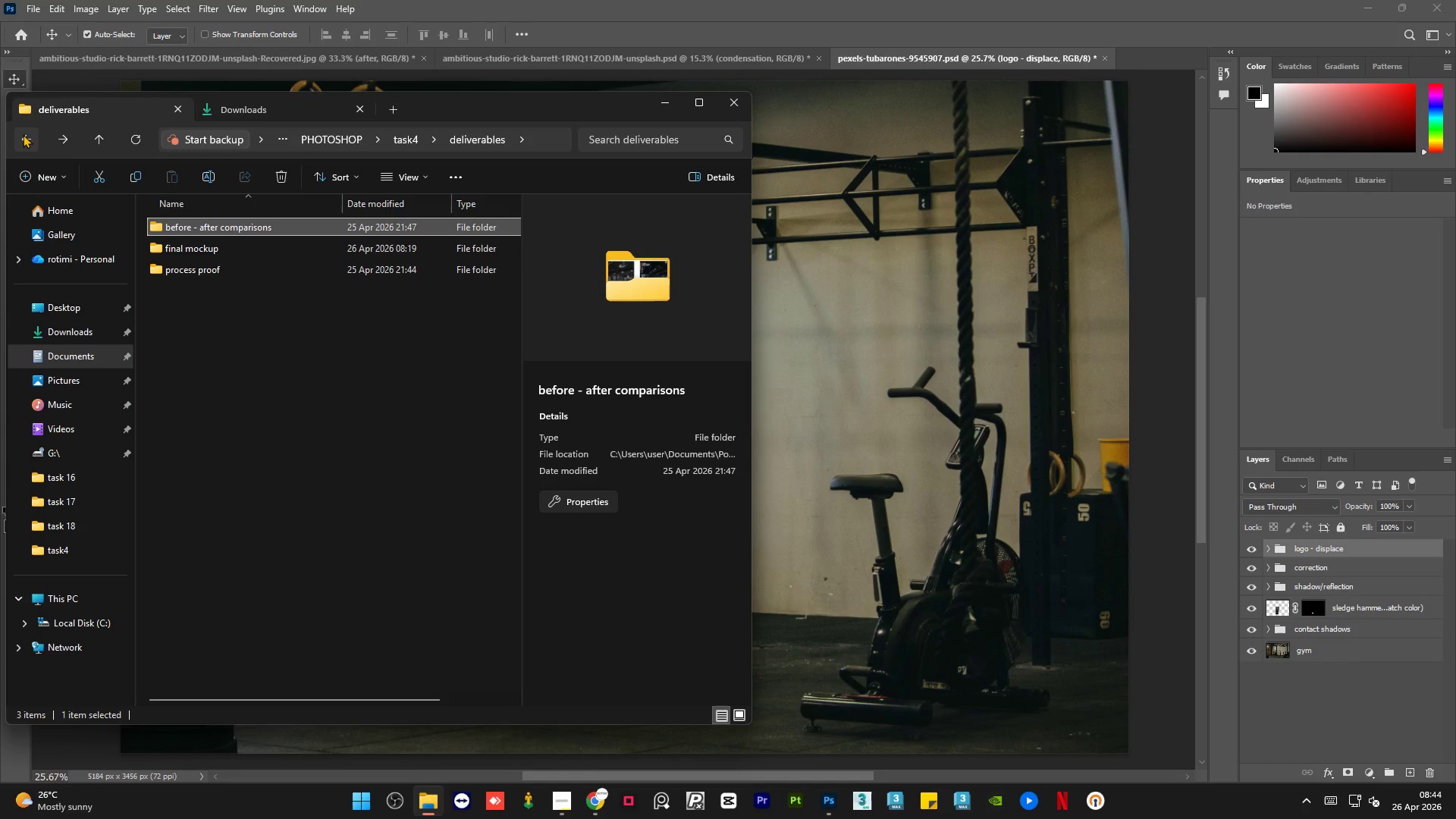 
left_click([23, 134])
 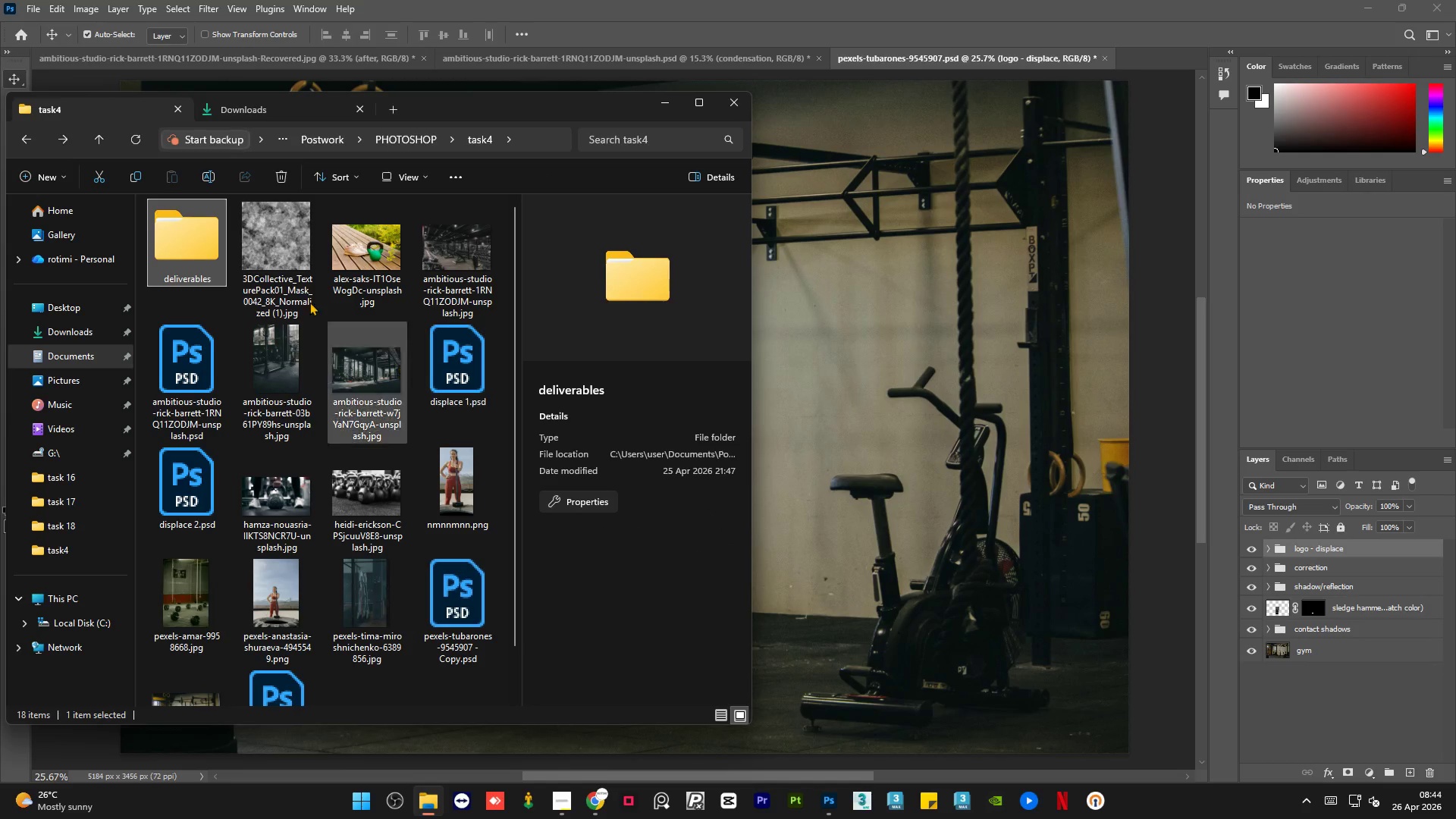 
left_click([283, 259])
 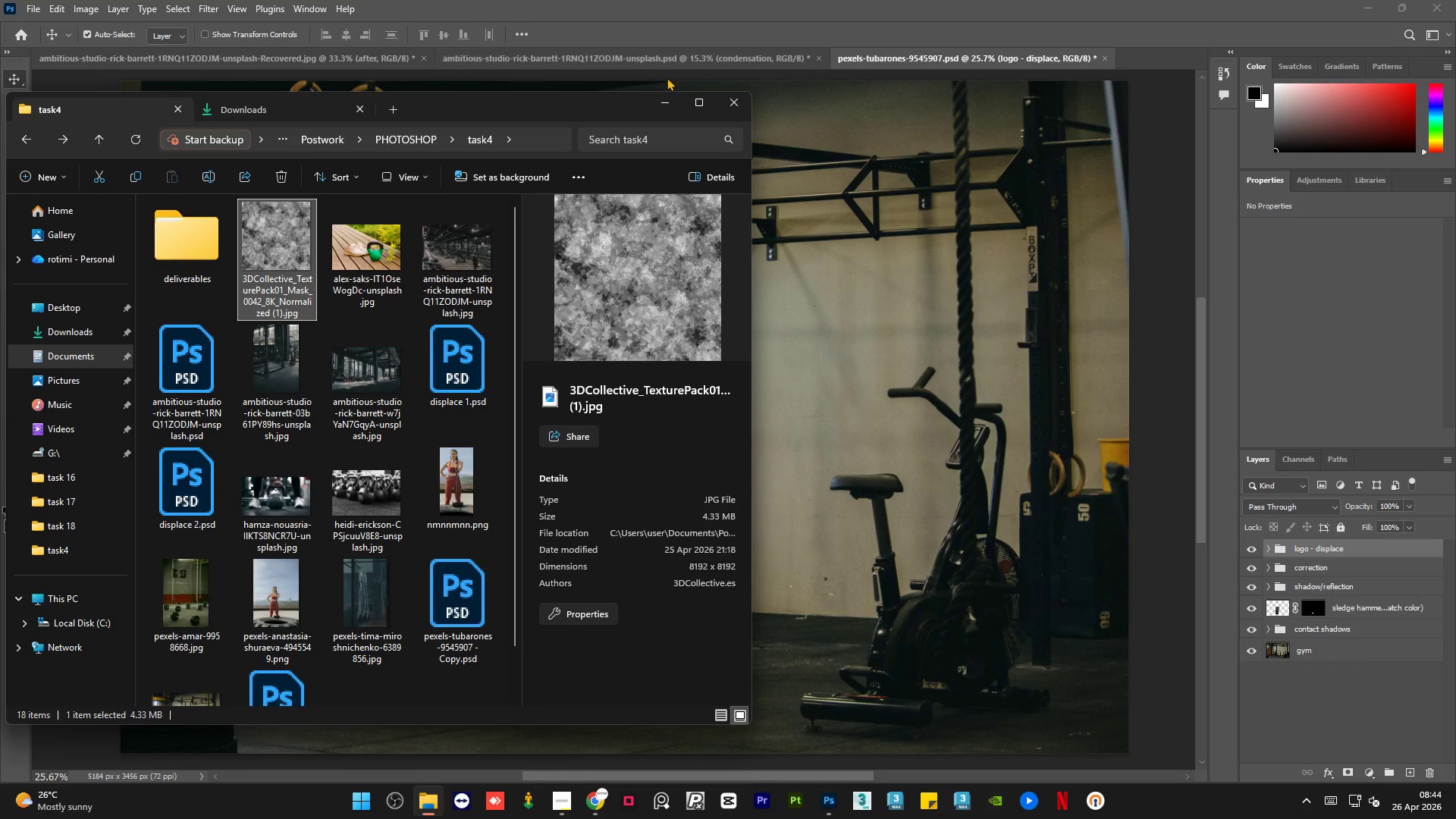 
left_click([680, 66])
 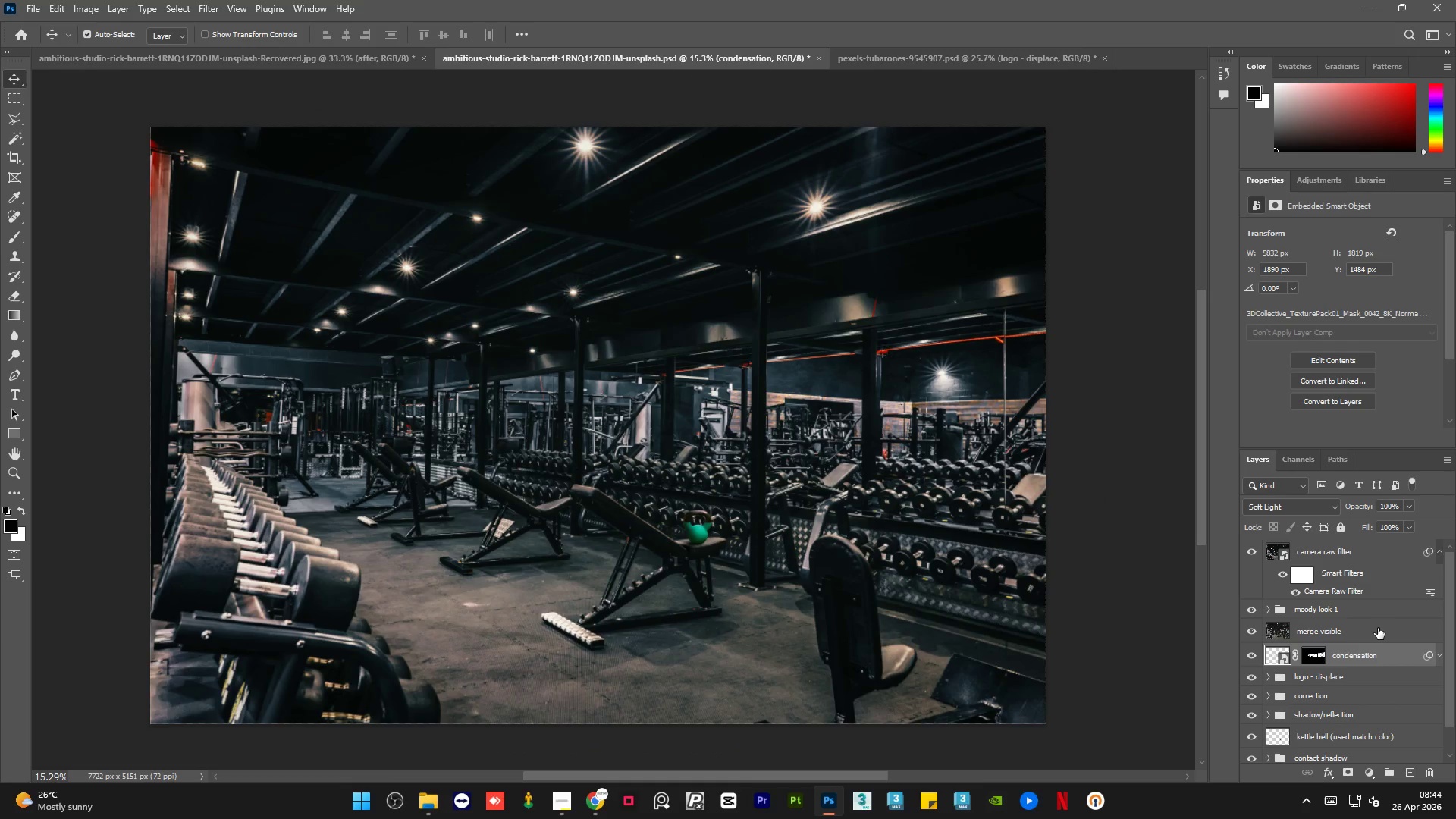 
scroll: coordinate [1040, 382], scroll_direction: up, amount: 1.0
 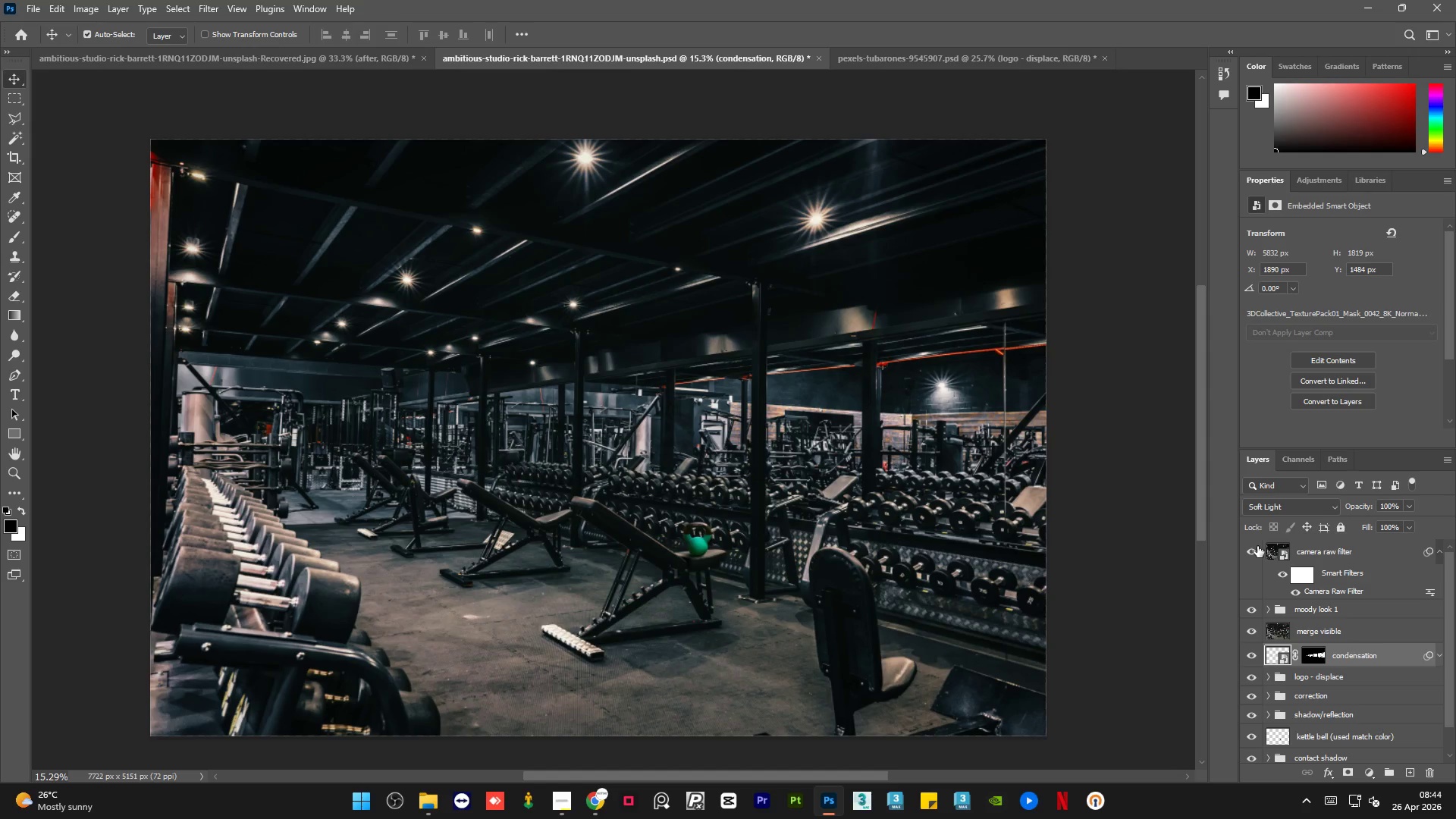 
left_click([1253, 549])
 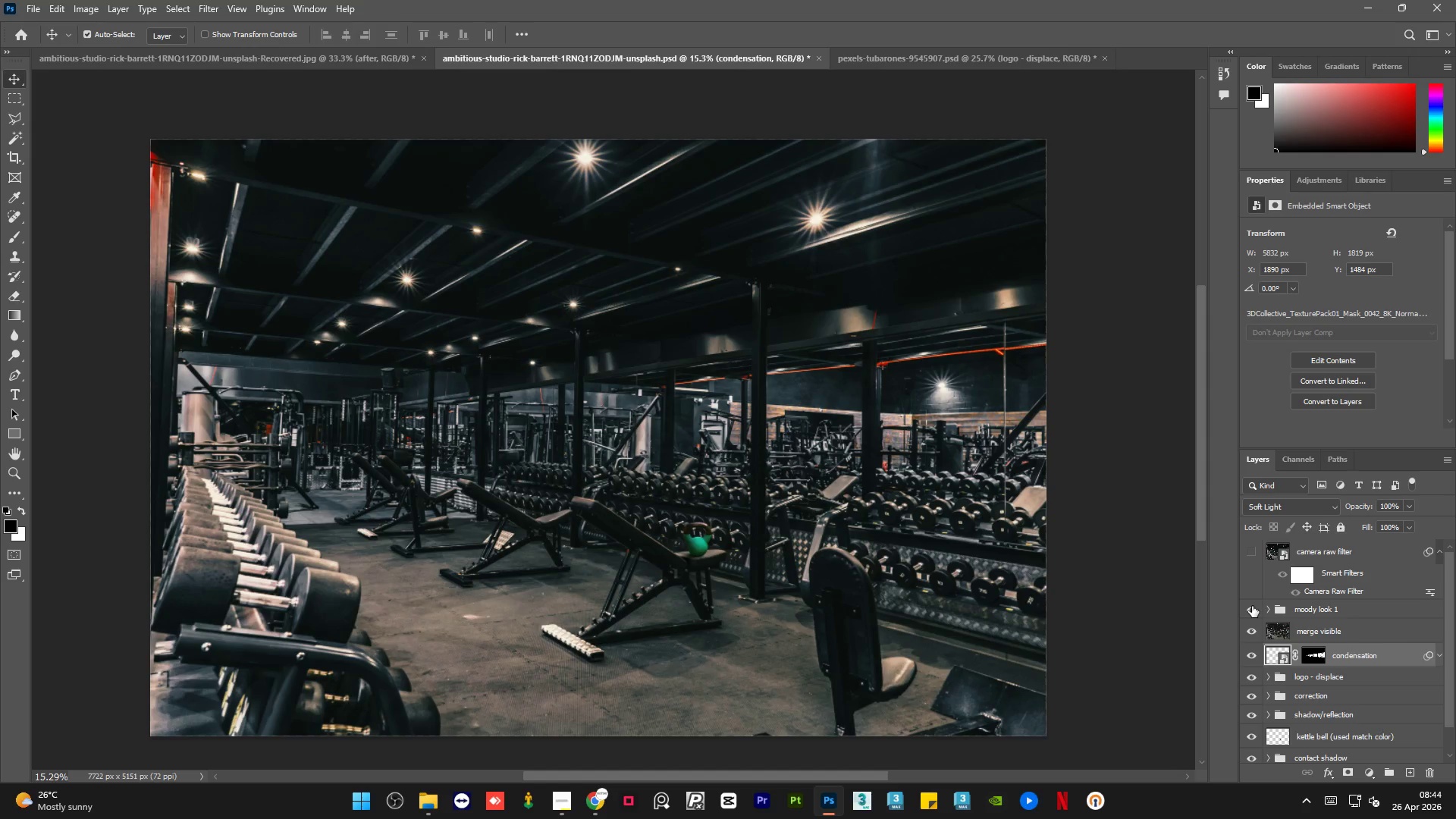 
left_click([1252, 606])
 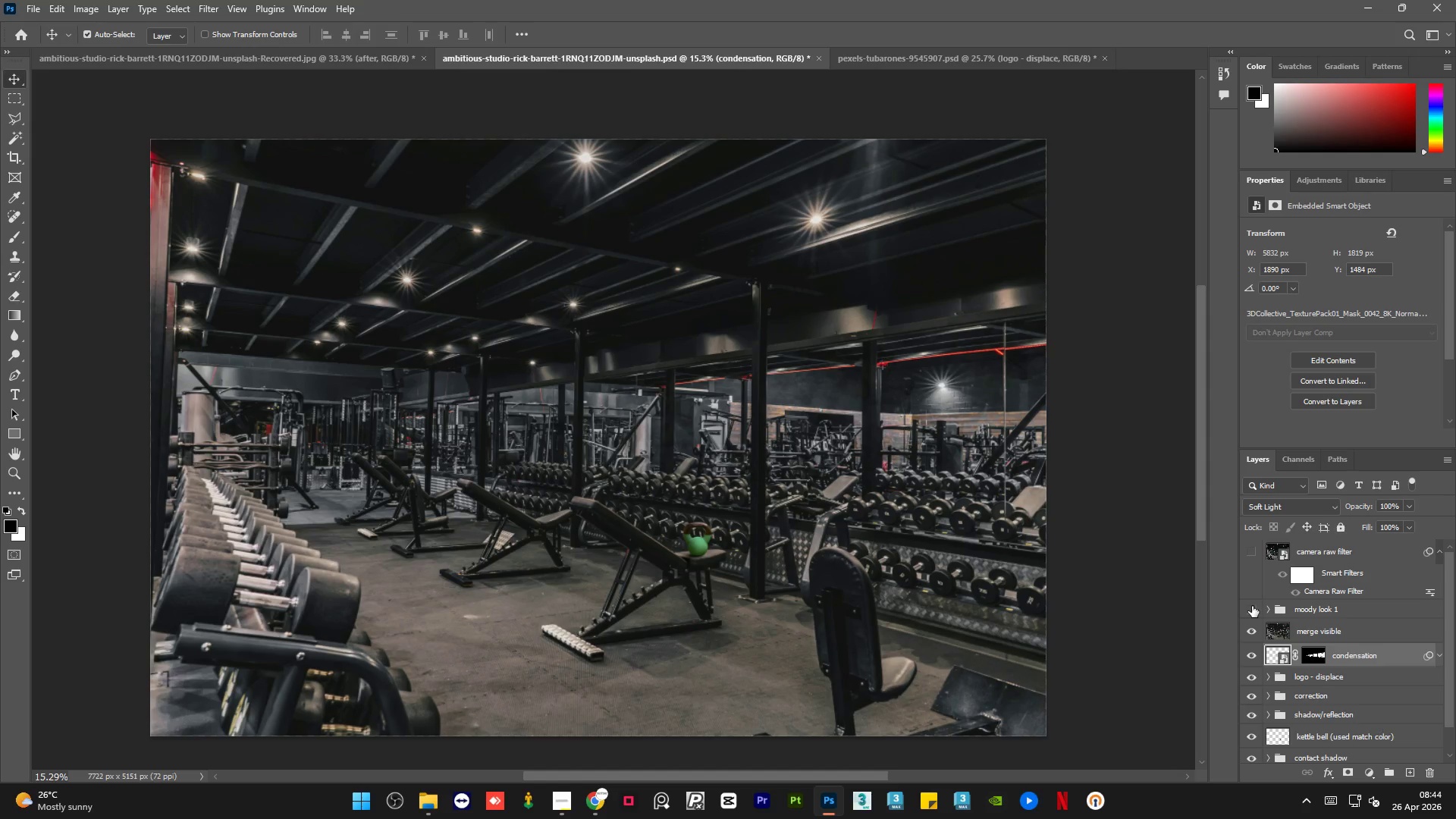 
left_click([1252, 606])
 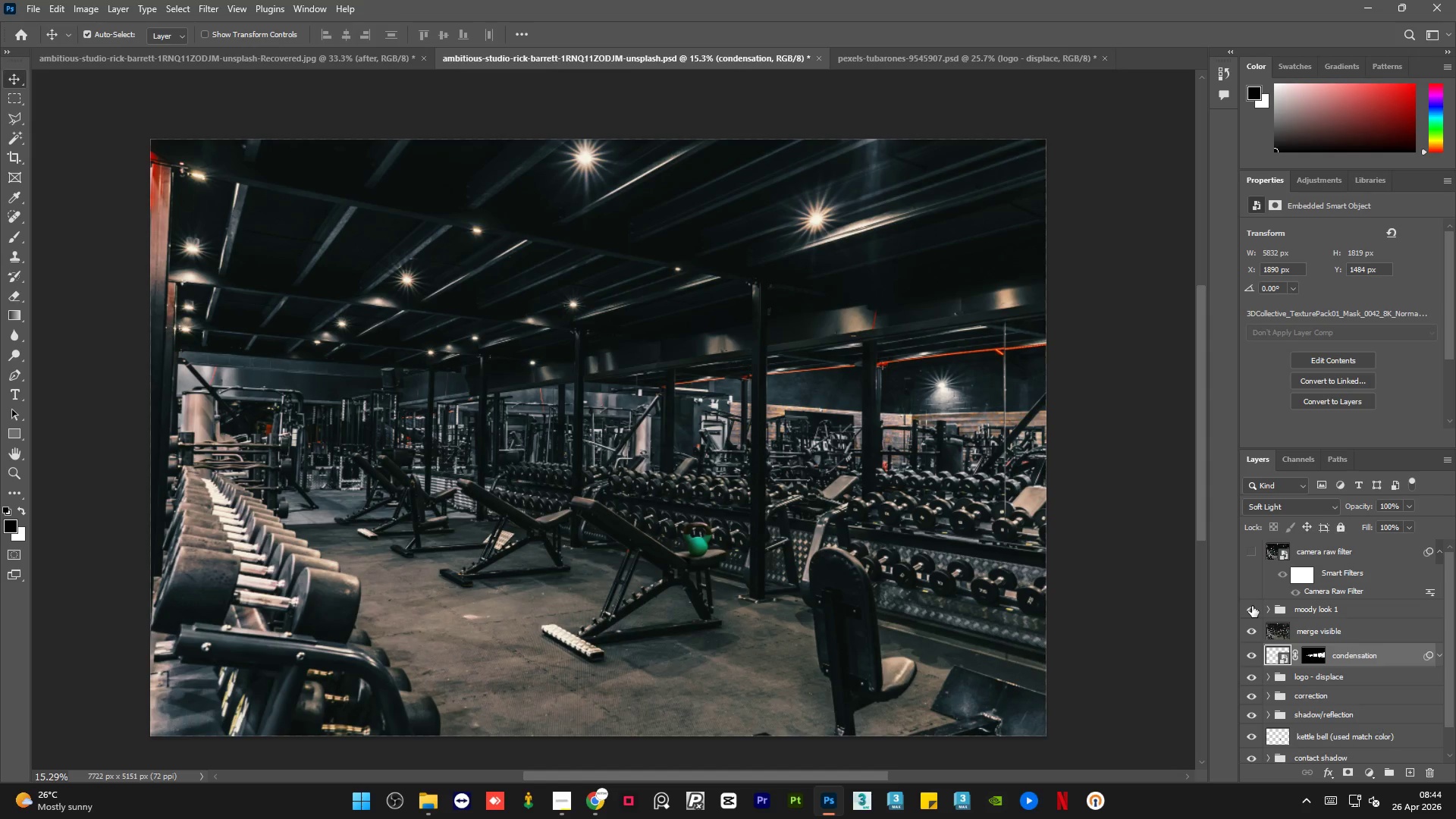 
left_click([1252, 606])
 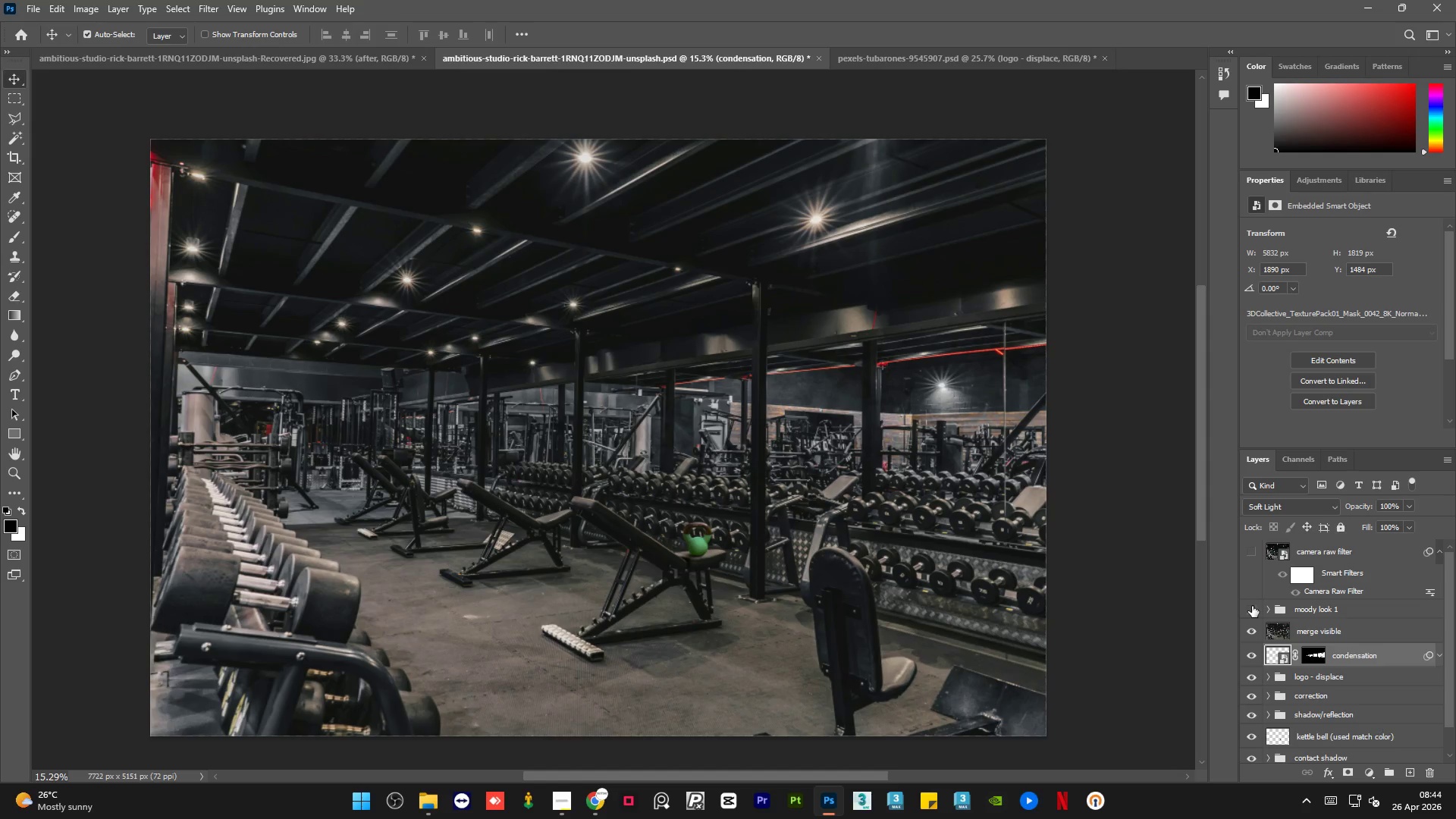 
left_click([1252, 606])
 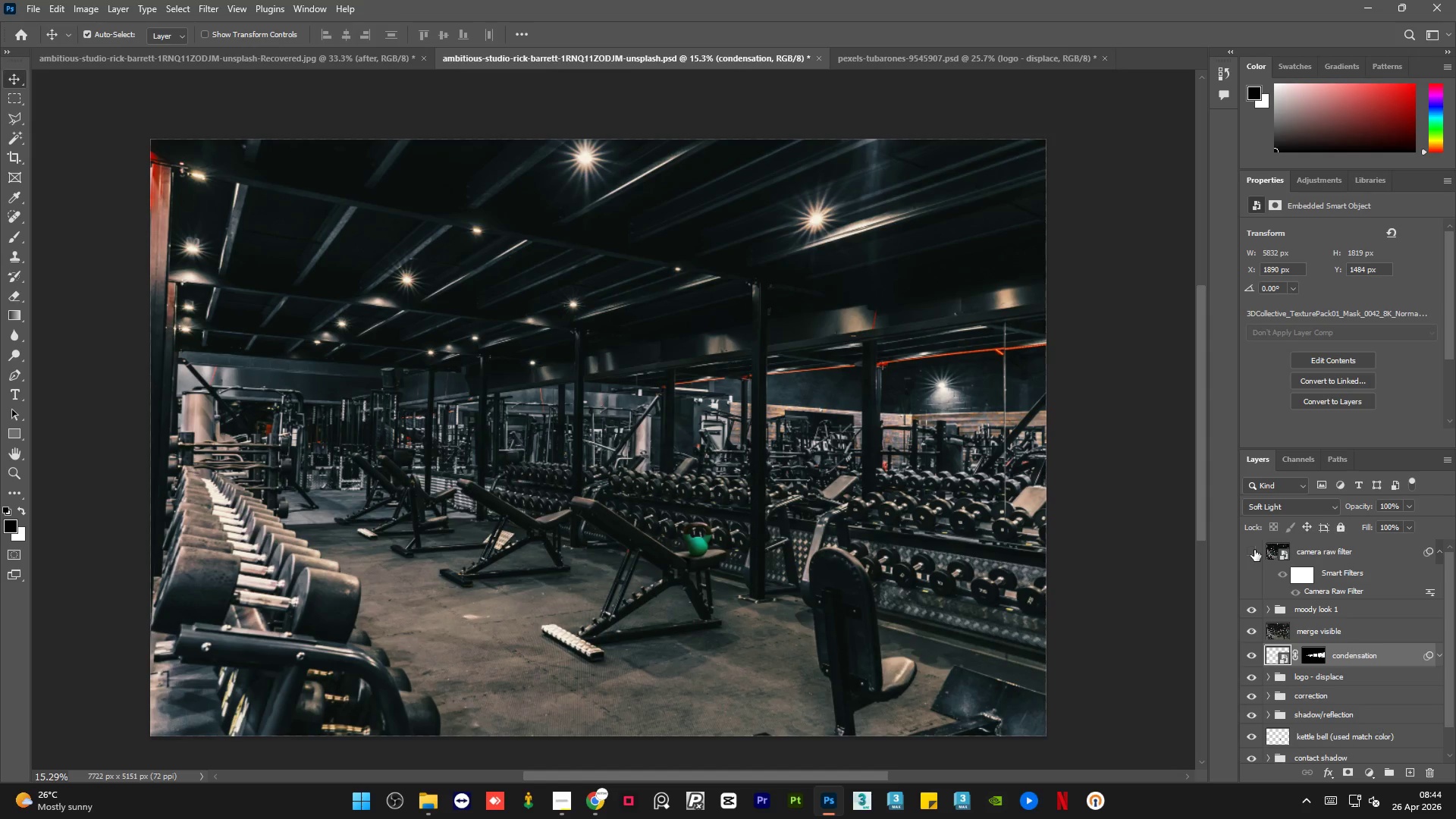 
left_click([1254, 549])
 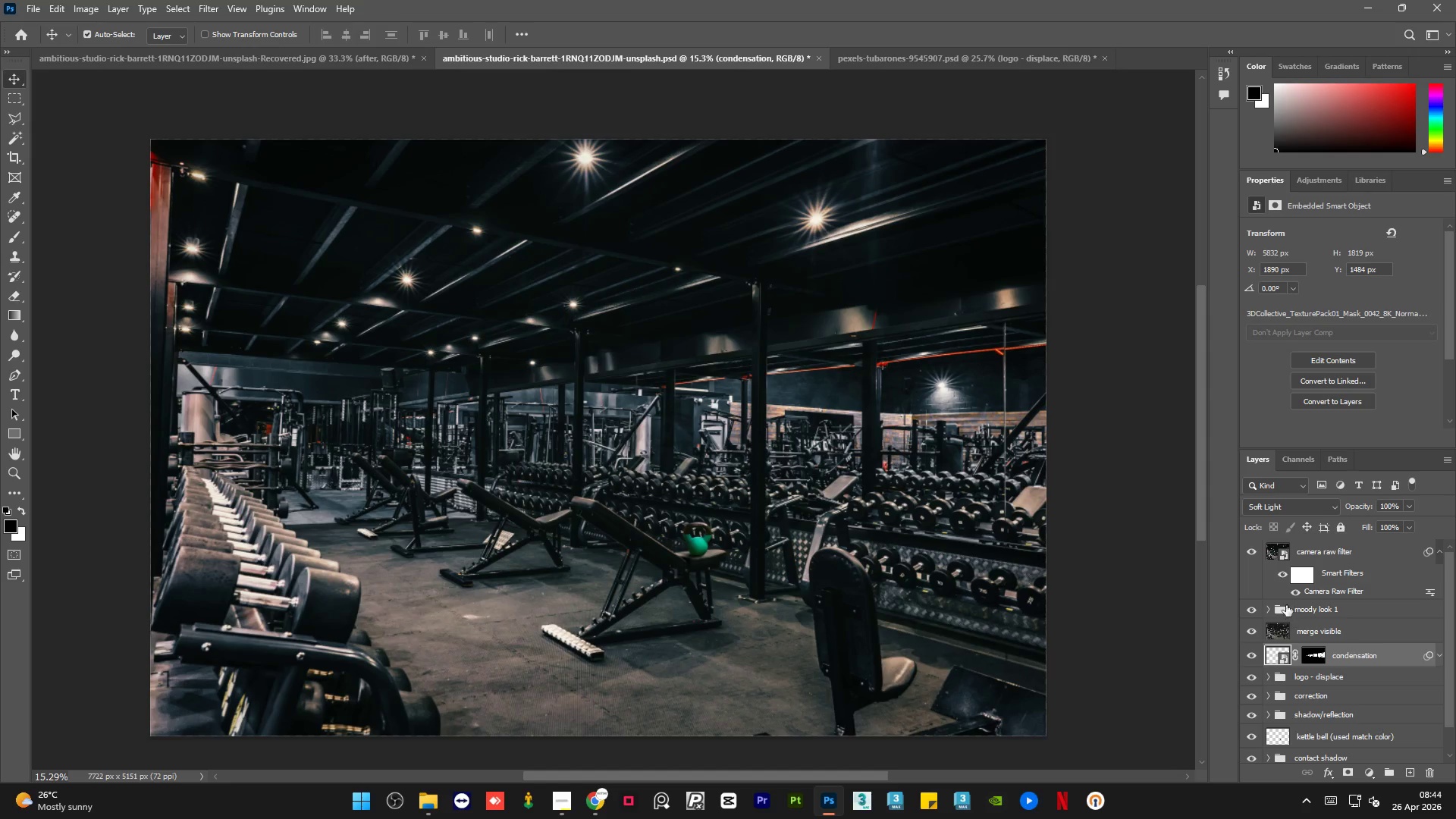 
left_click([1254, 552])
 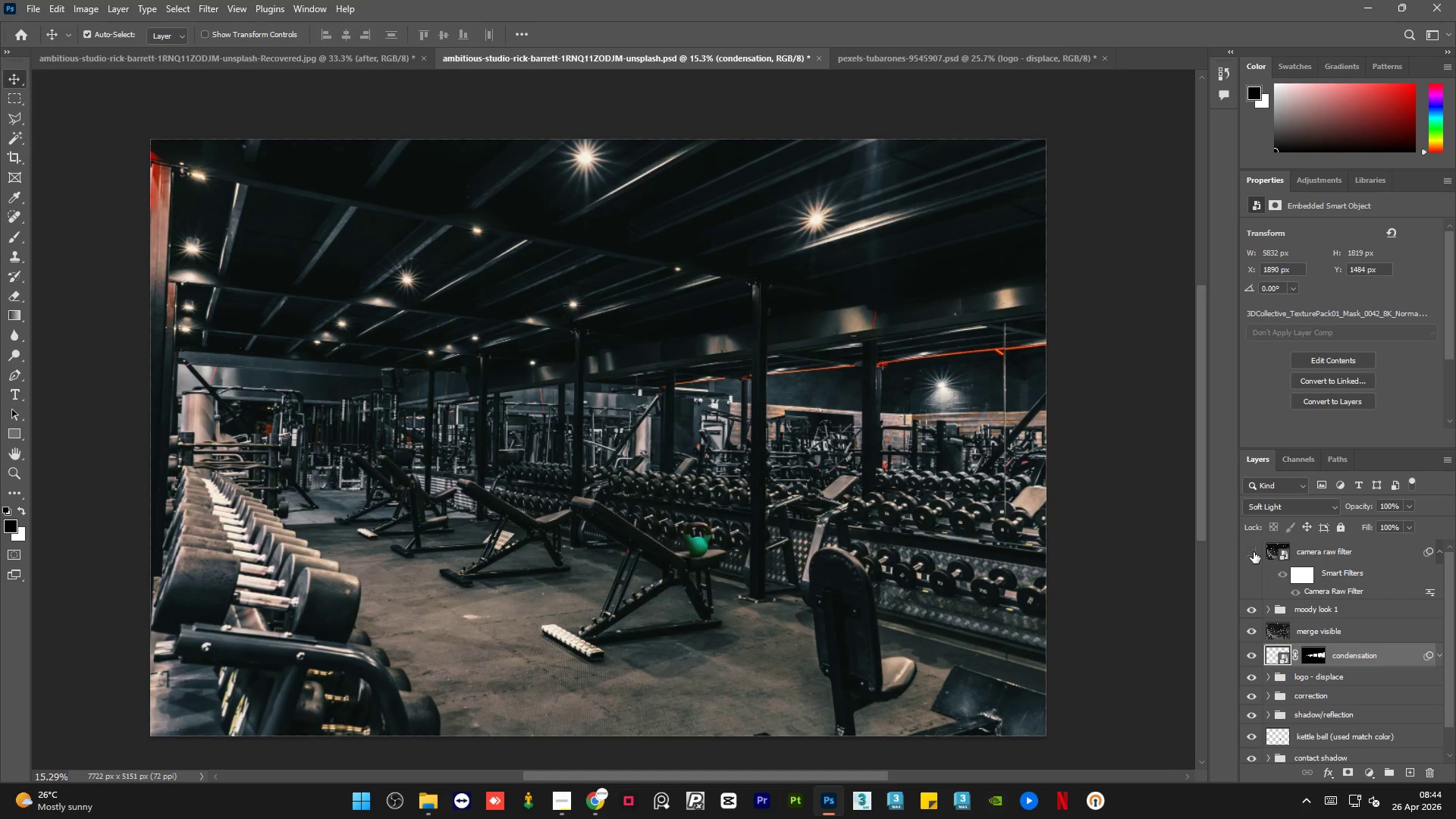 
left_click([1254, 552])
 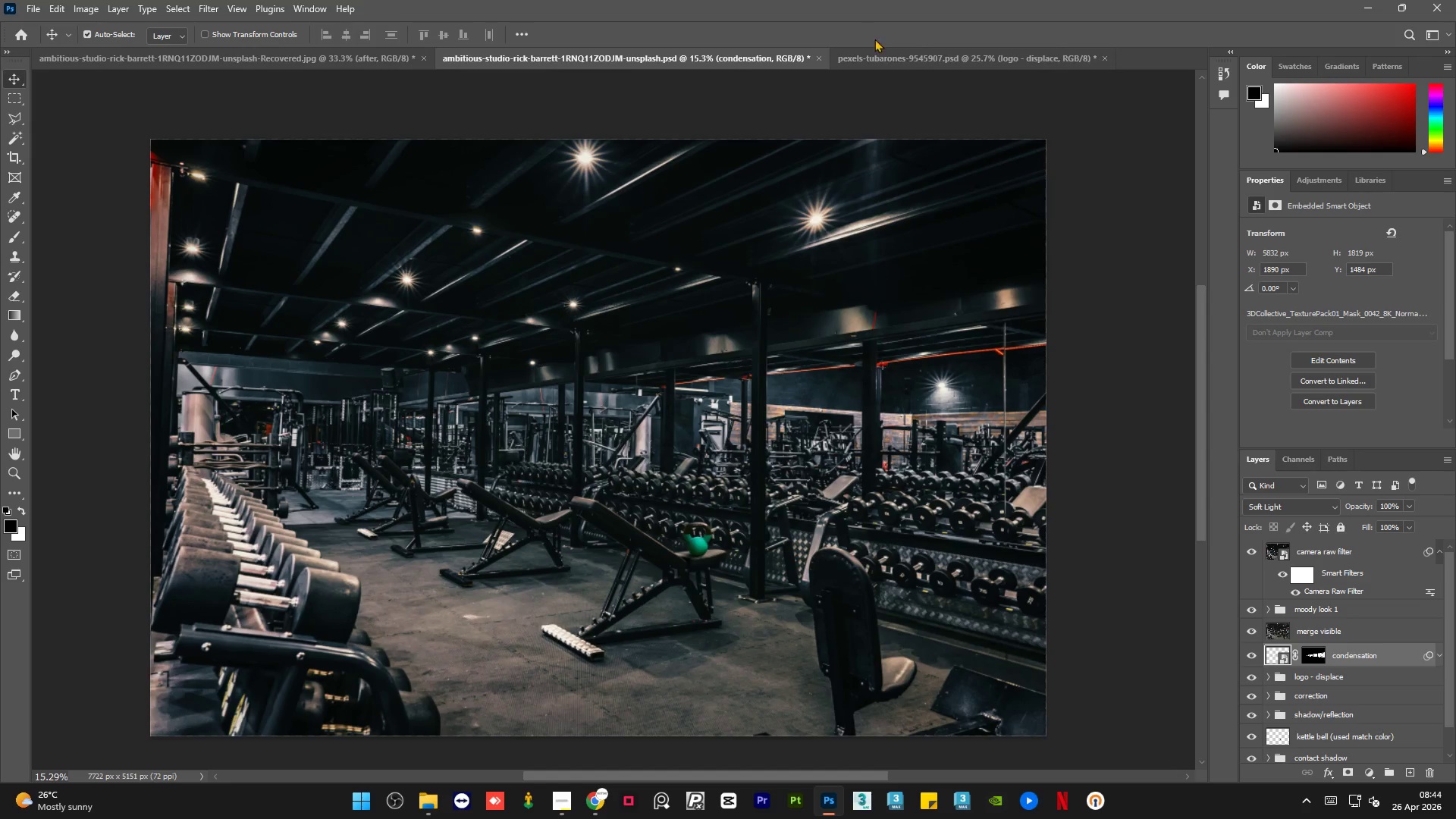 
left_click([884, 53])
 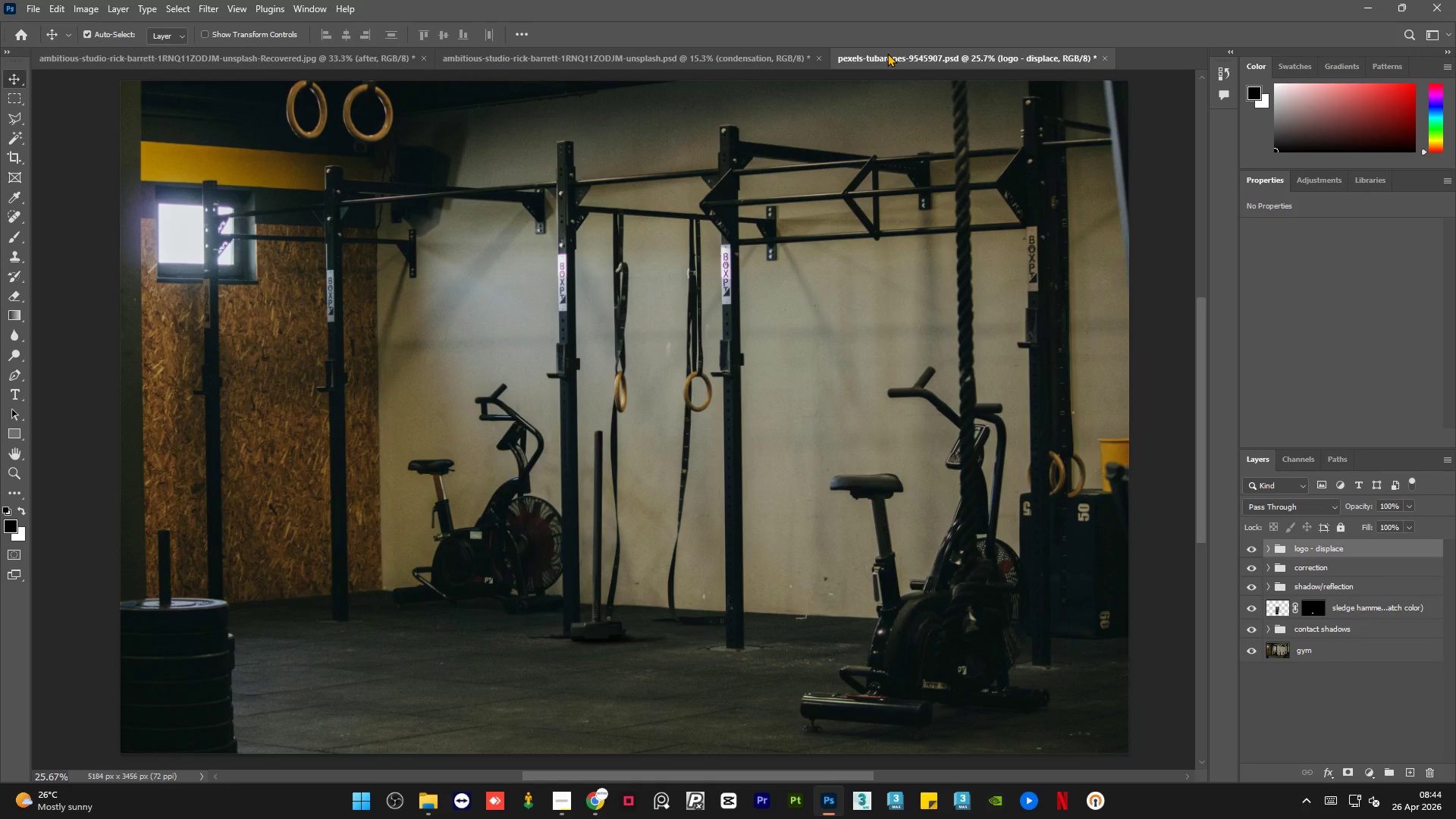 
wait(27.94)
 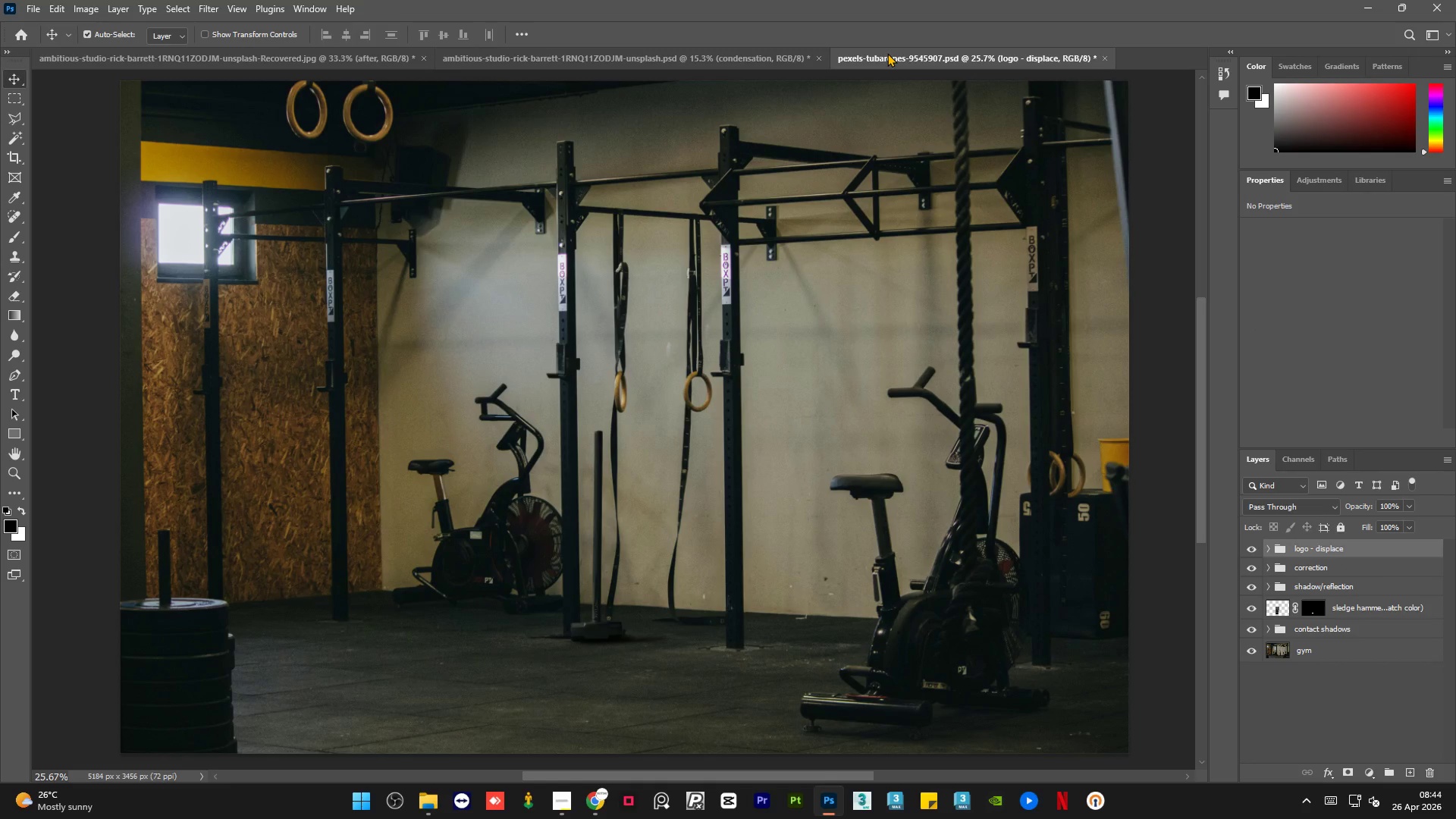 
mouse_move([446, 805])
 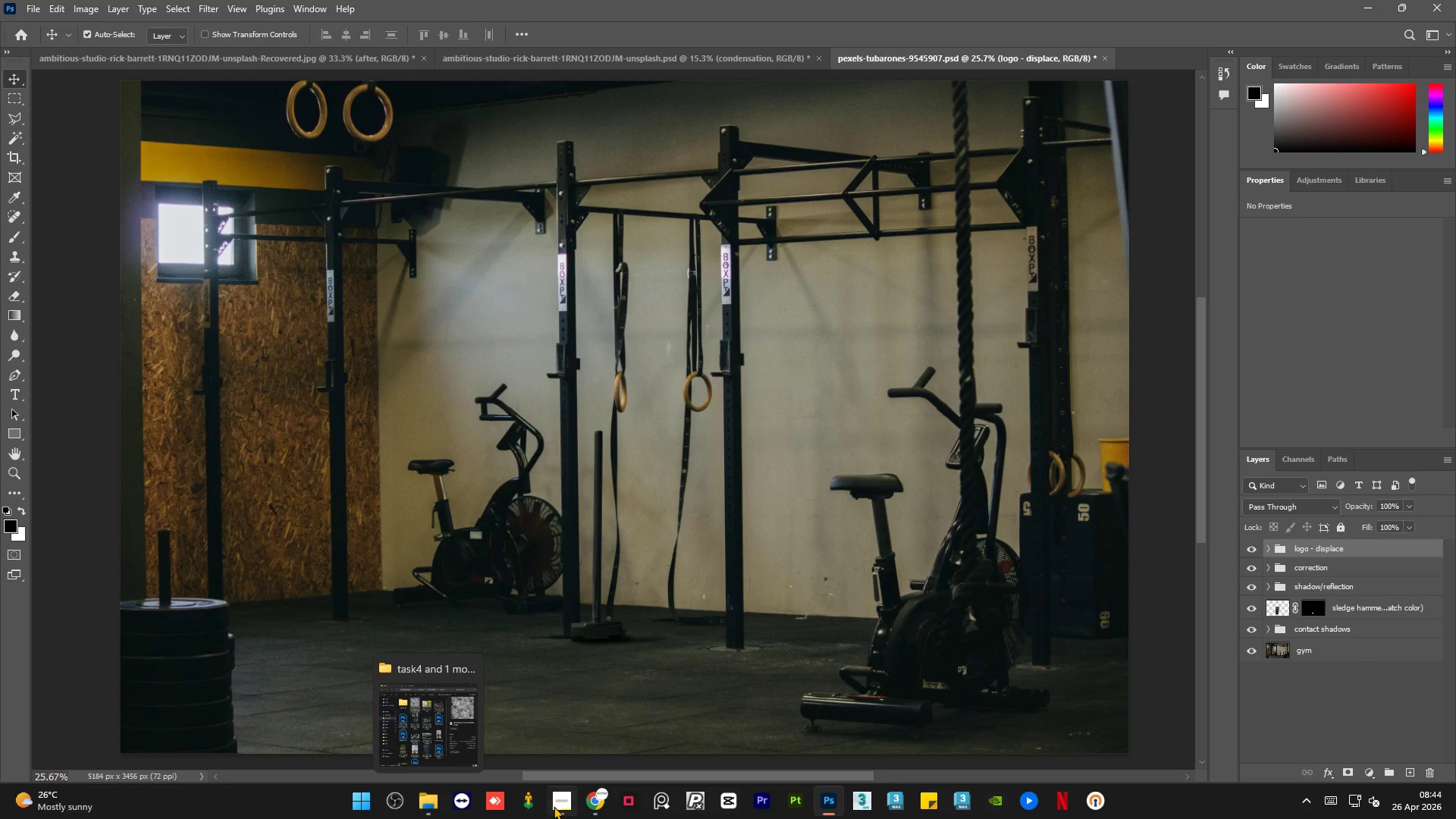 
left_click([554, 805])